 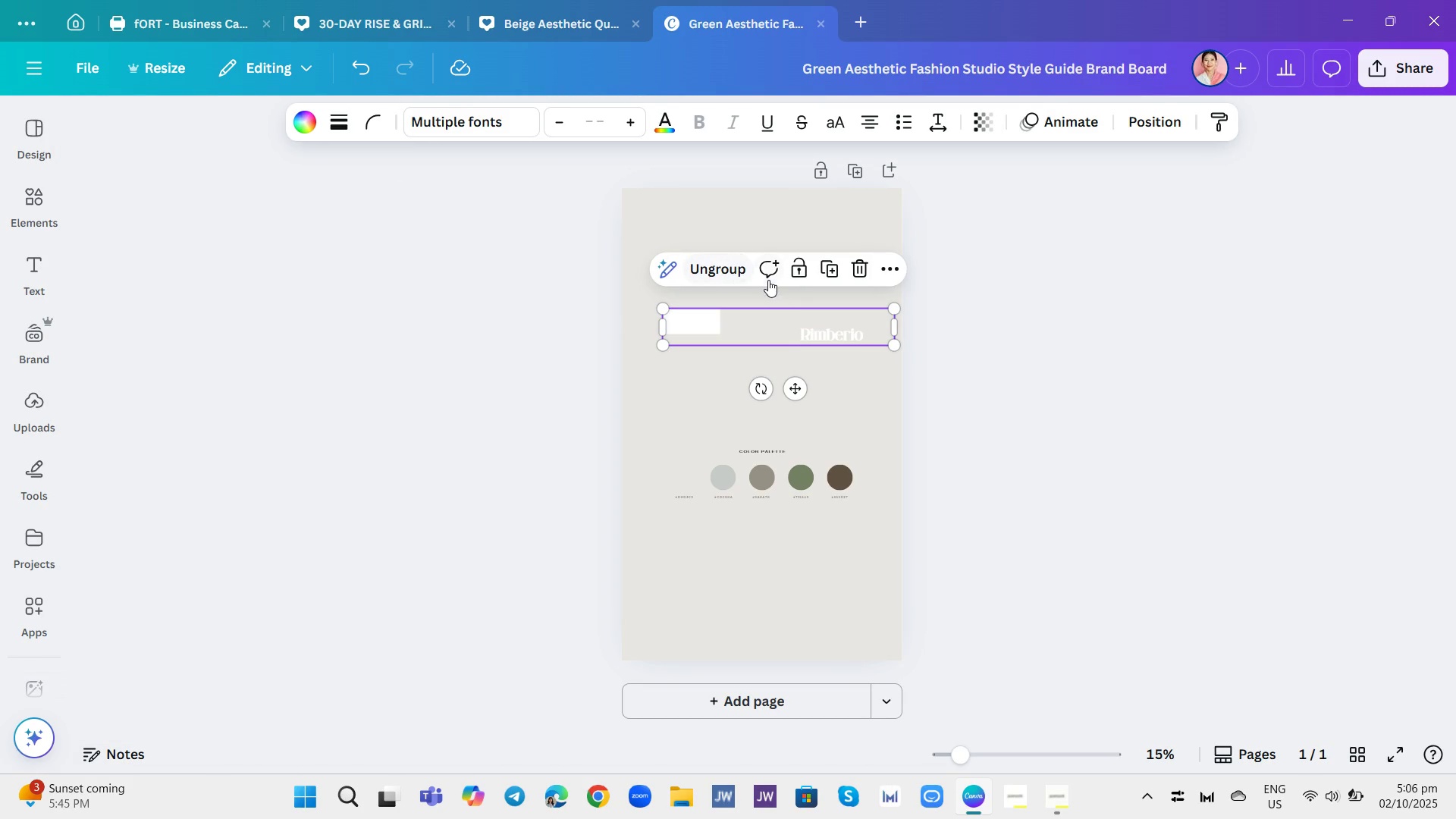 
left_click([858, 272])
 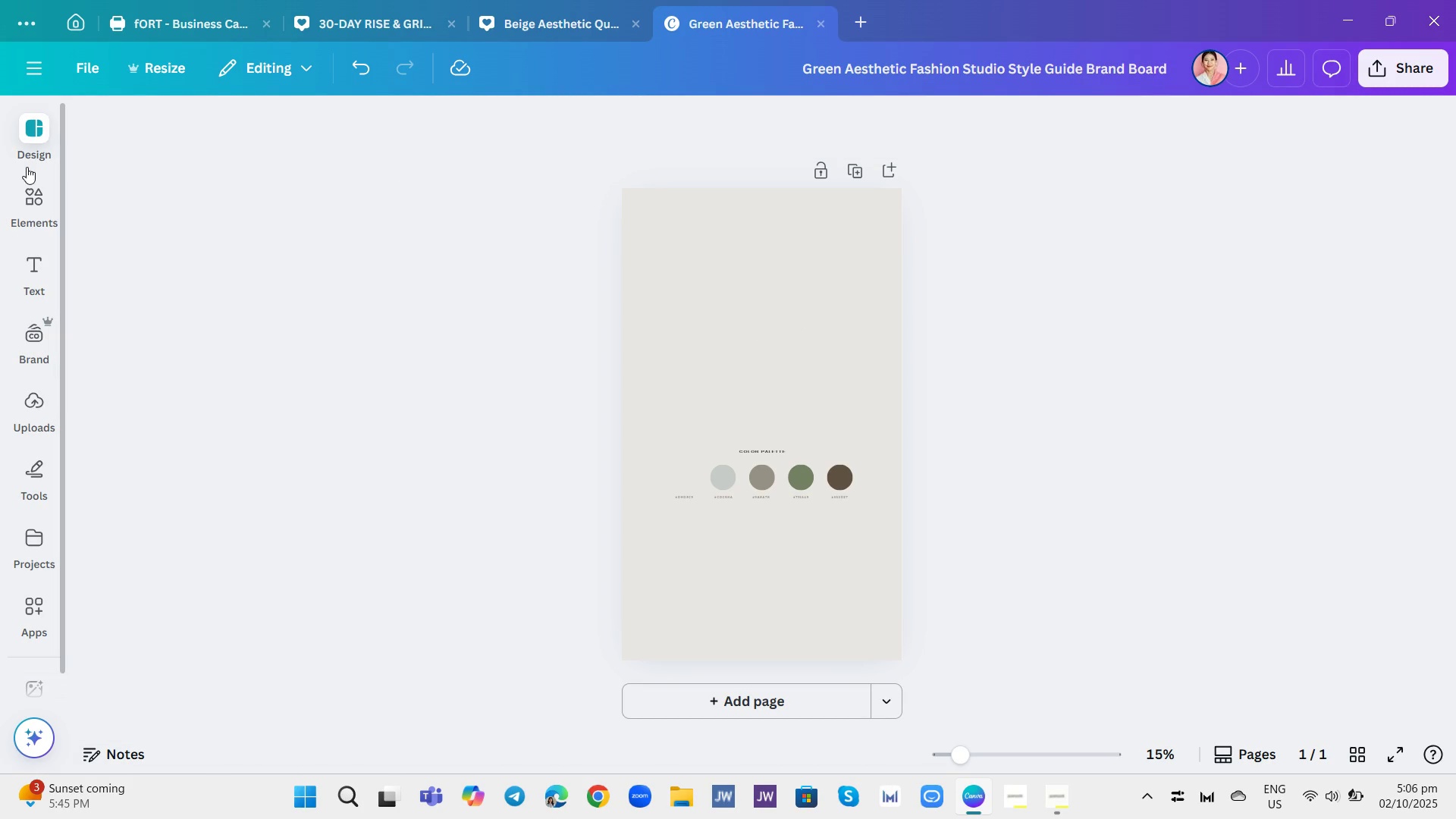 
left_click([30, 199])
 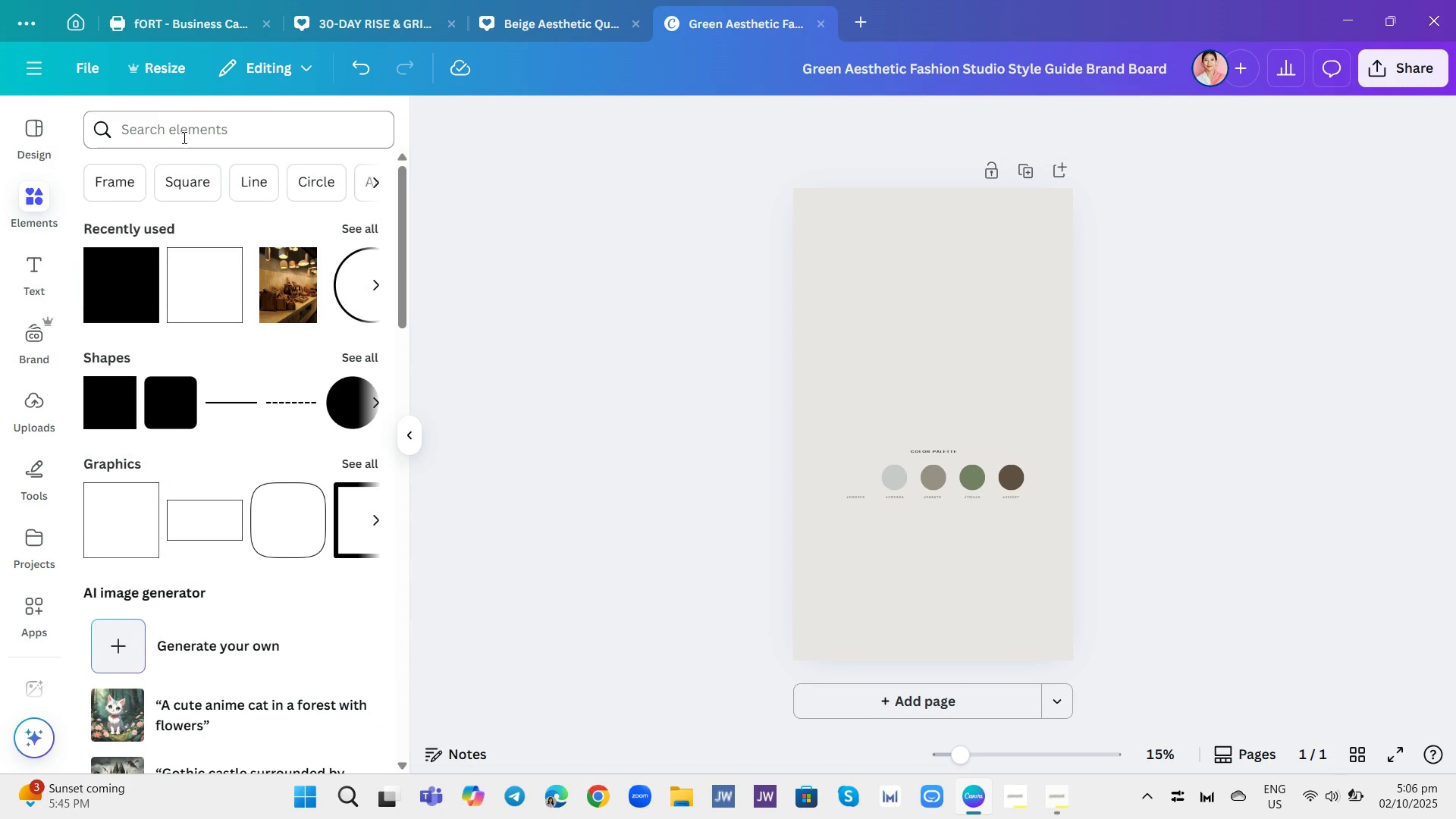 
left_click([183, 137])
 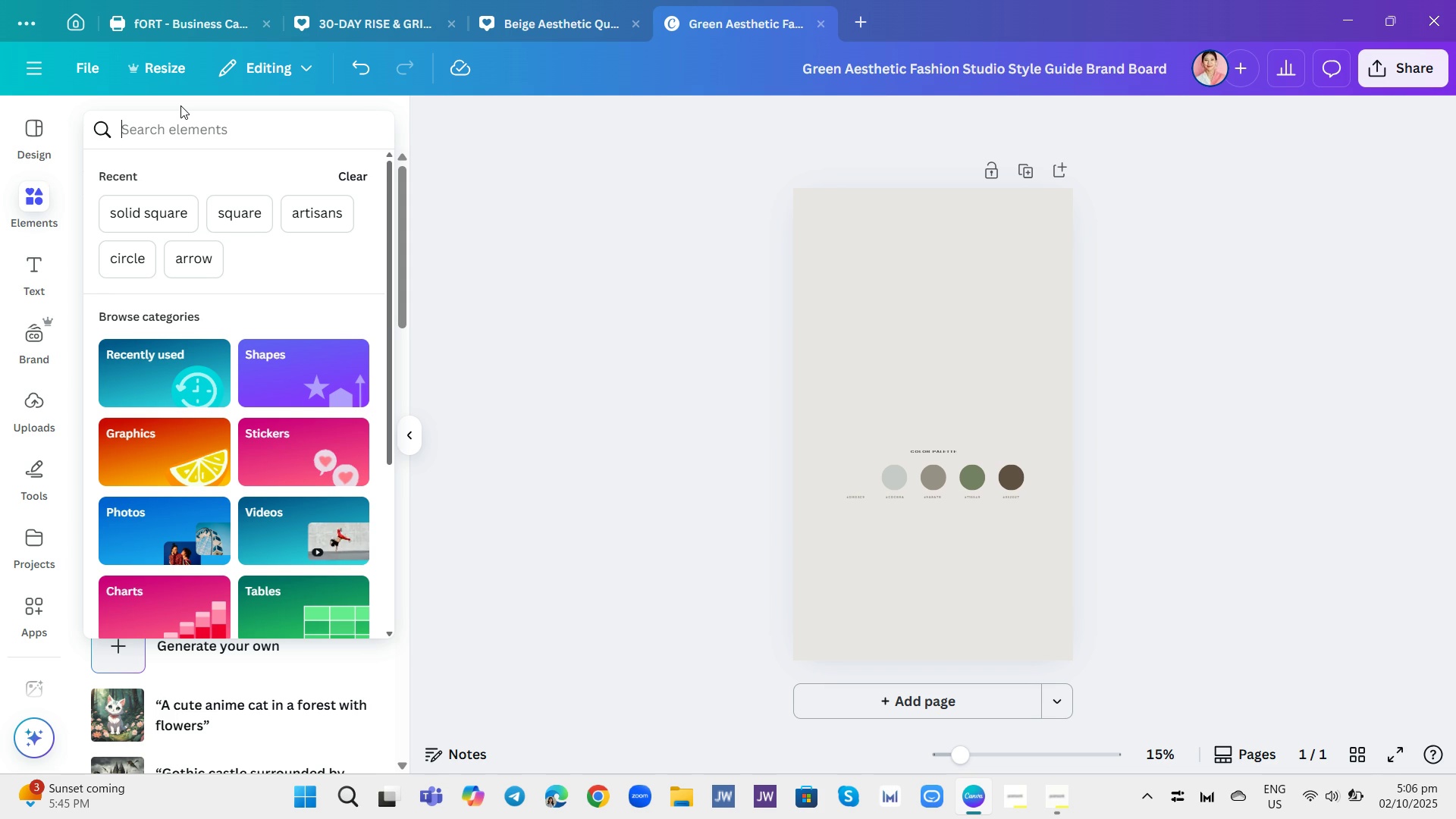 
type(leaf with )
 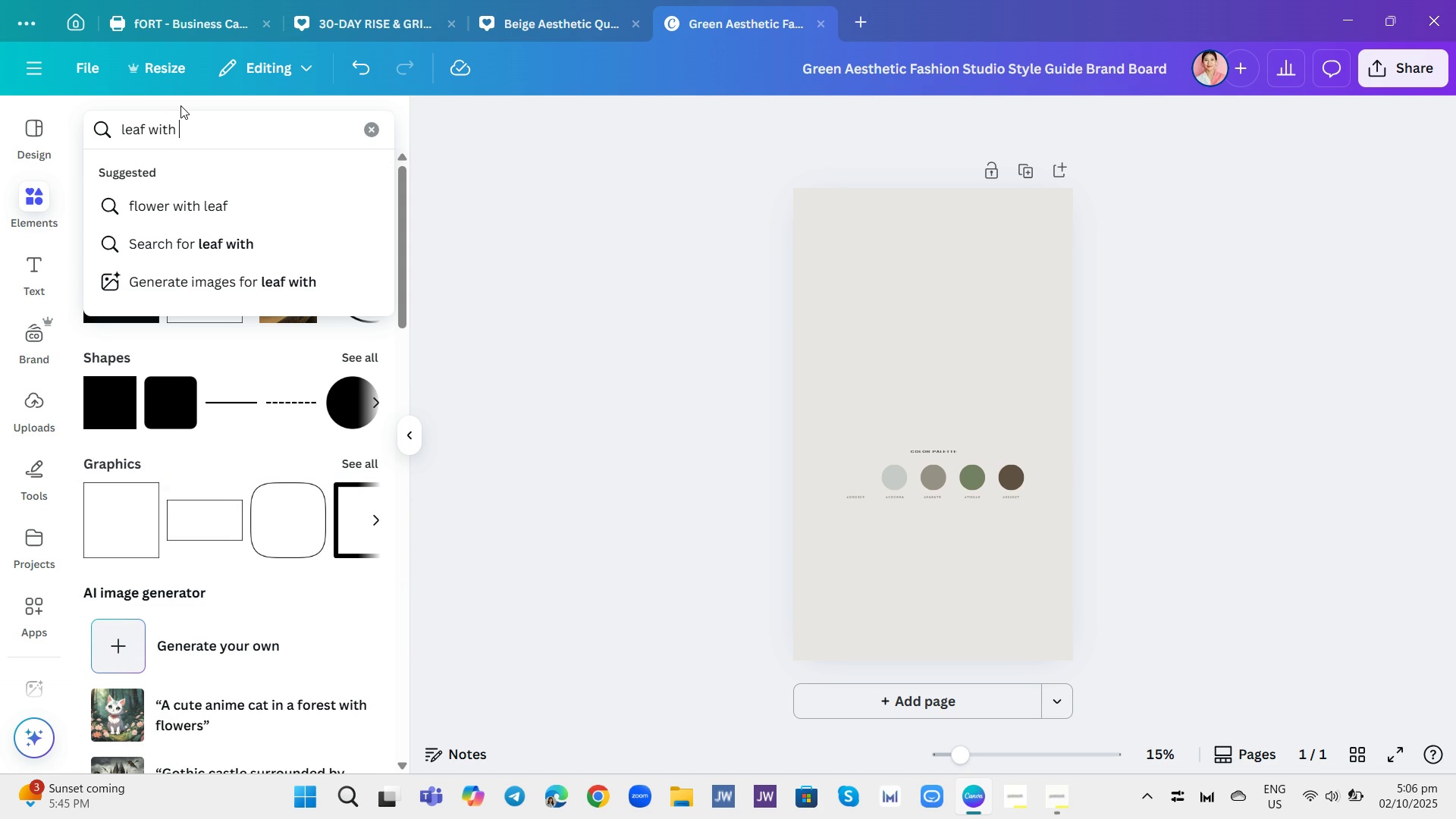 
type(recycle logo)
 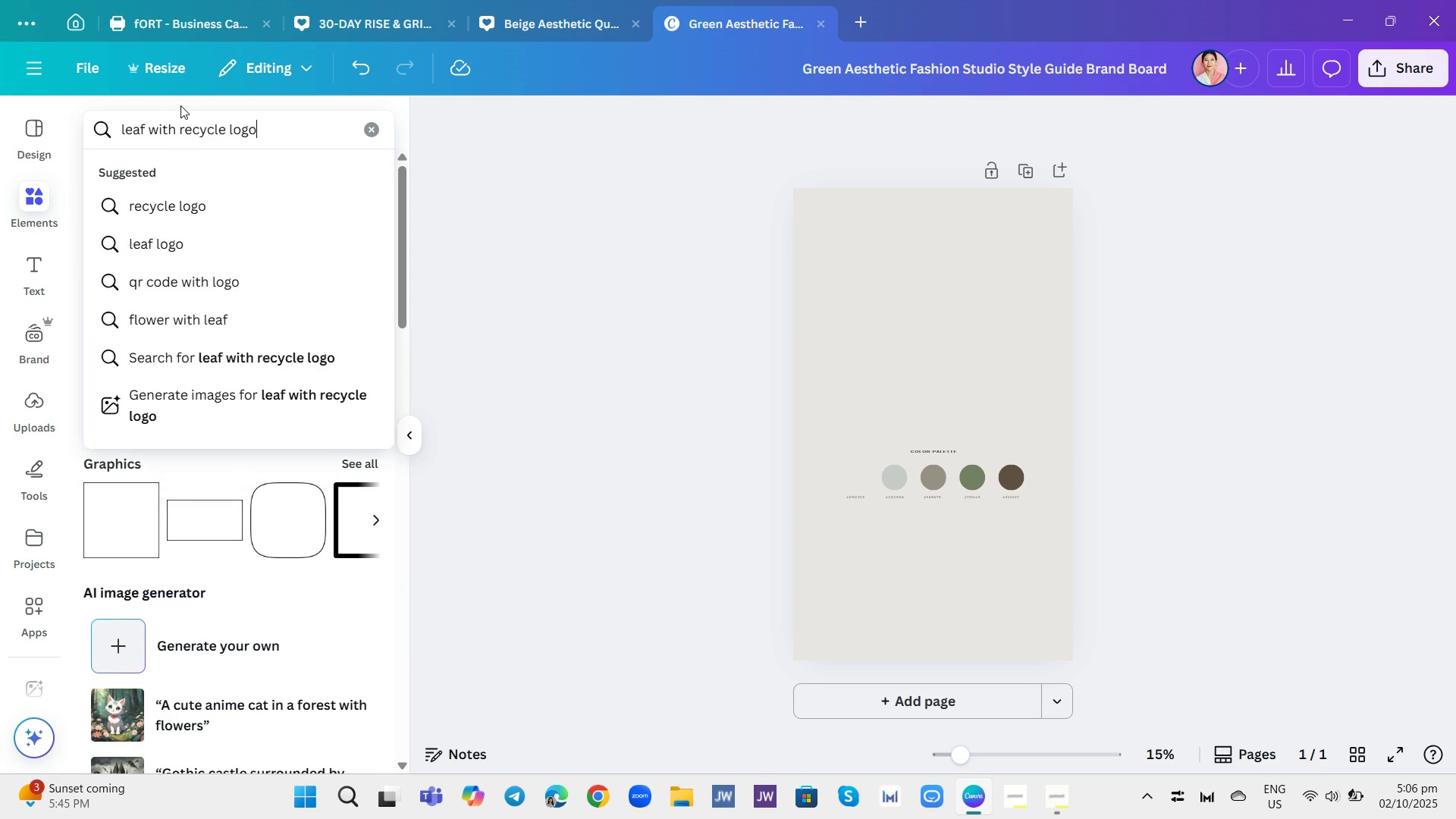 
key(Enter)
 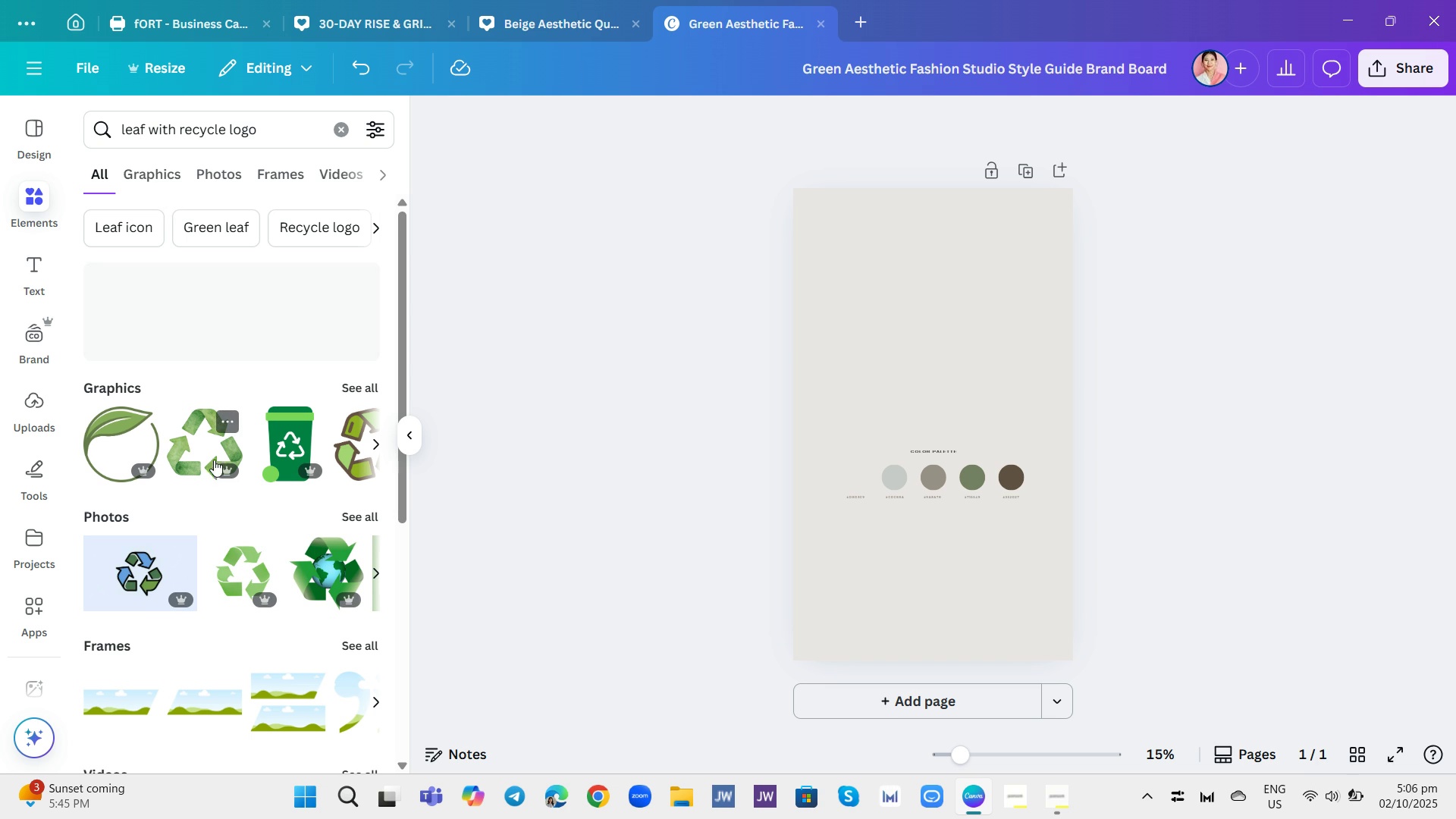 
wait(5.76)
 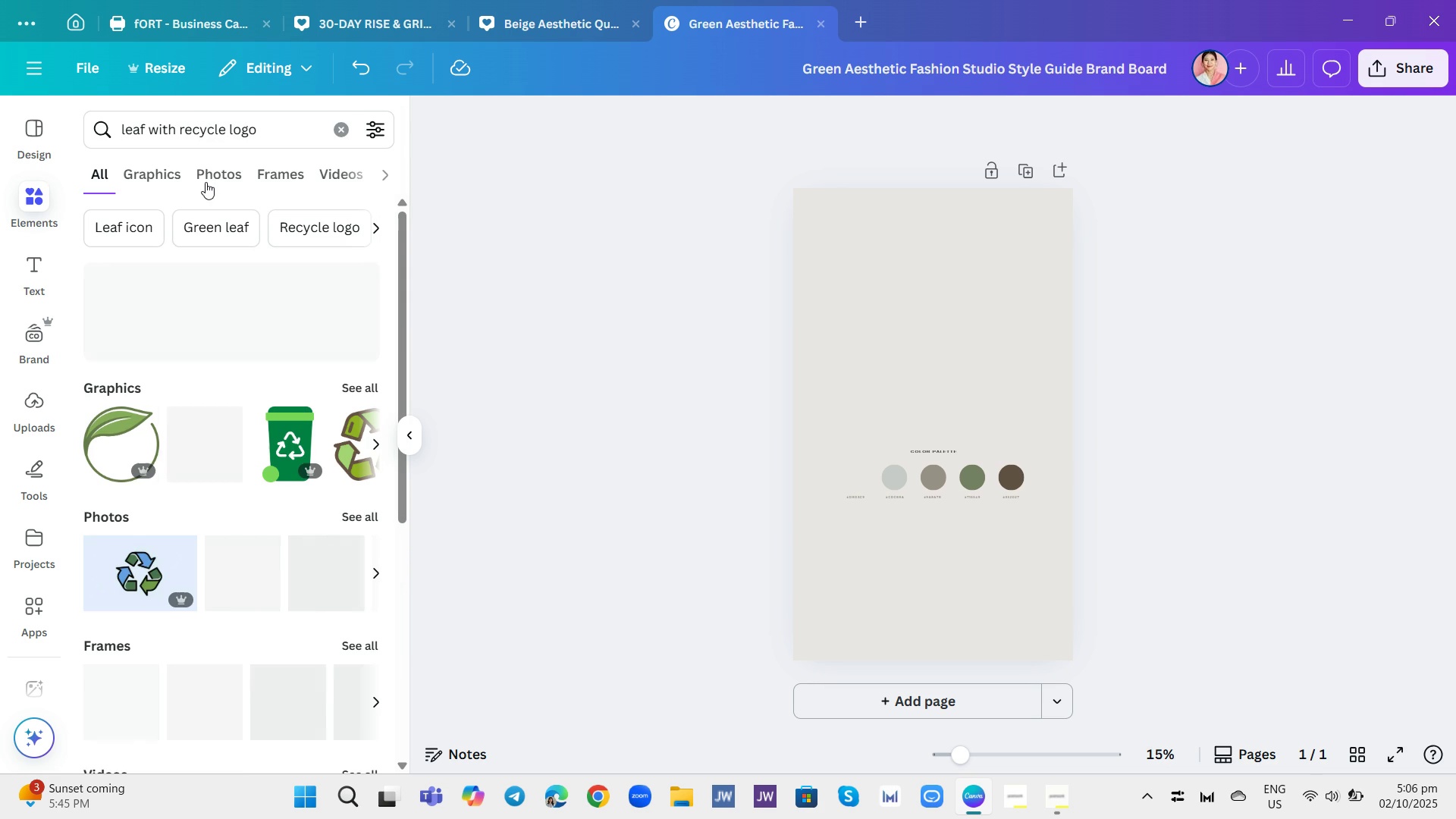 
left_click([154, 173])
 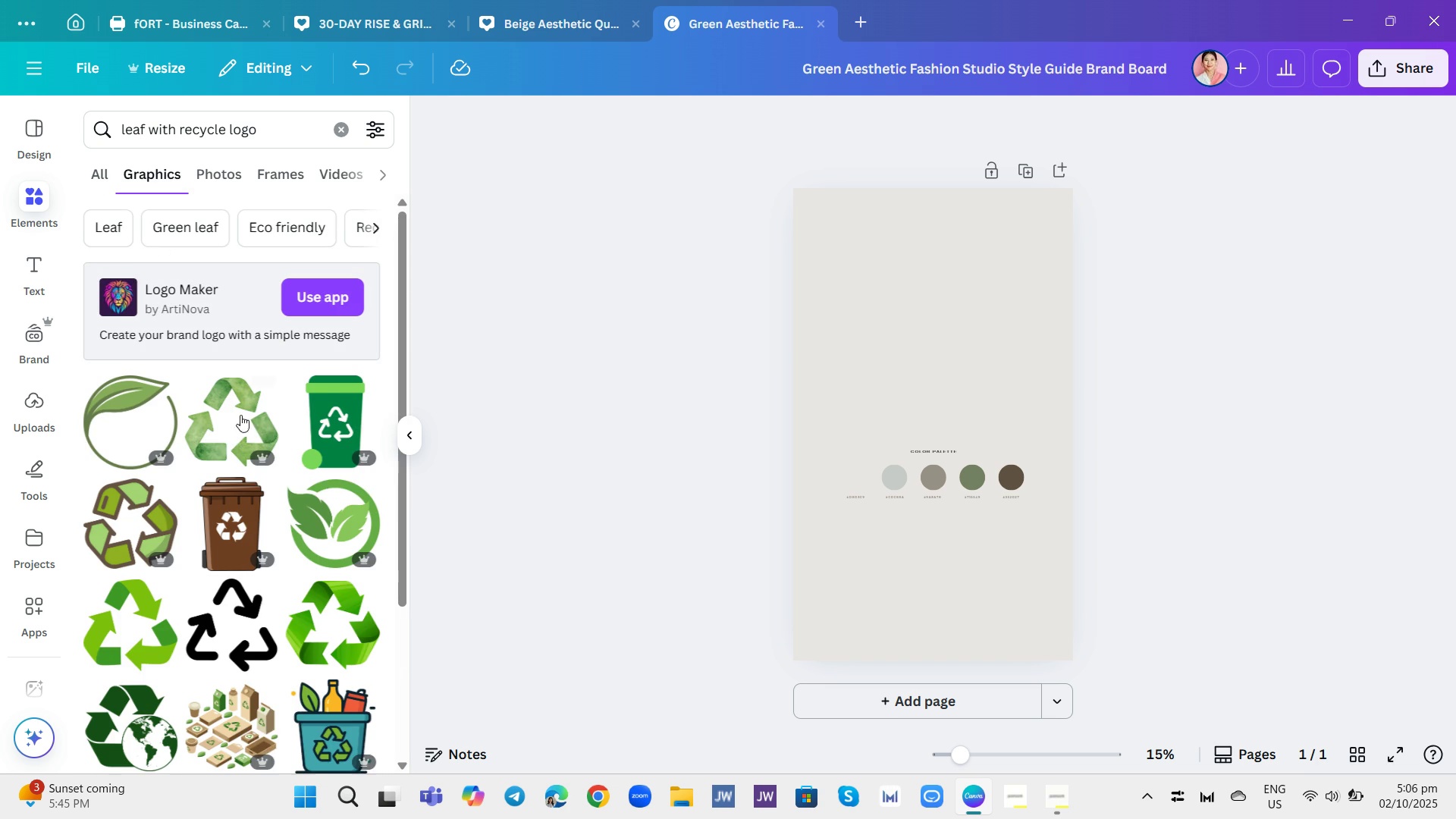 
scroll: coordinate [312, 492], scroll_direction: down, amount: 7.0
 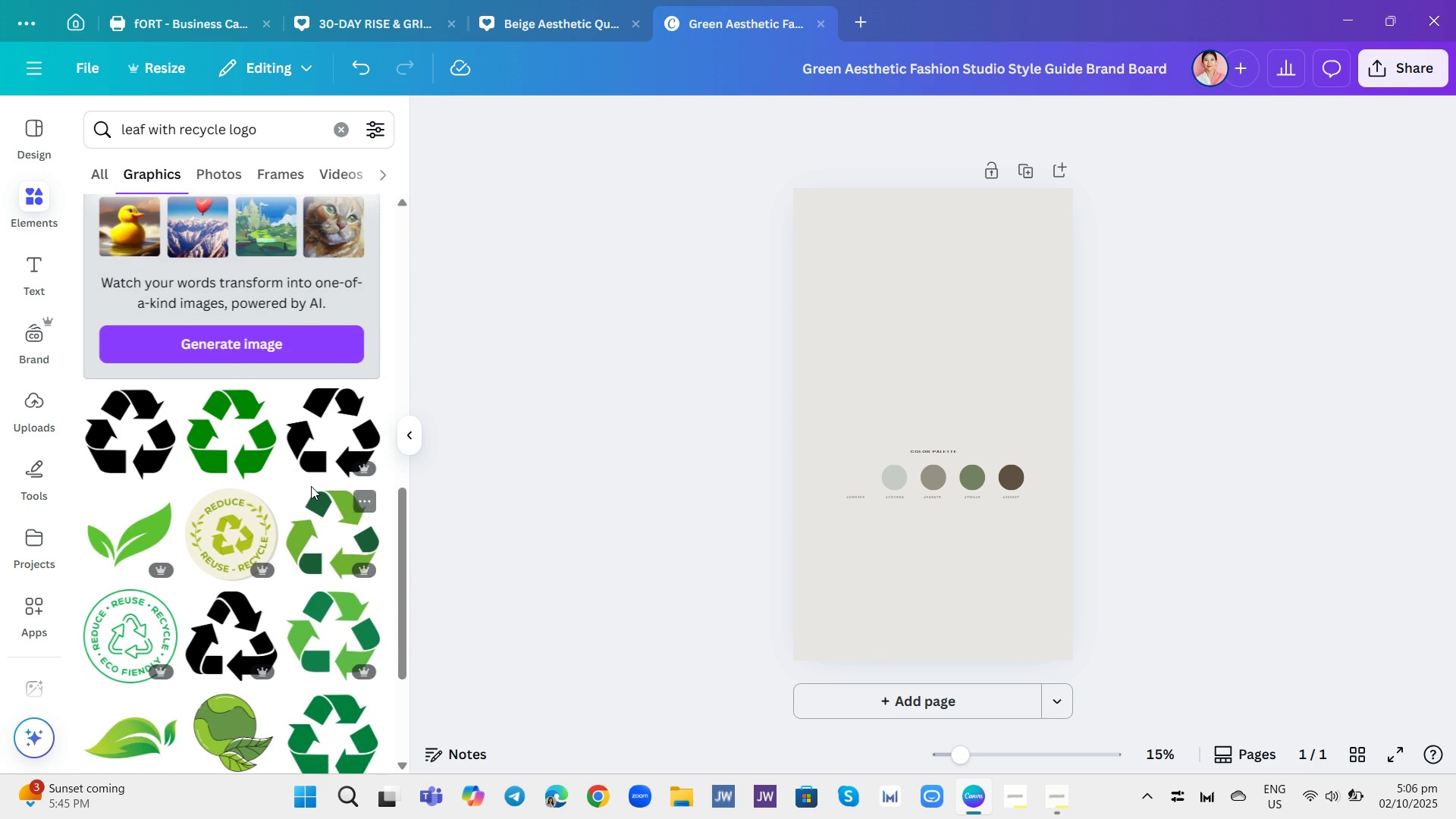 
scroll: coordinate [309, 485], scroll_direction: down, amount: 6.0
 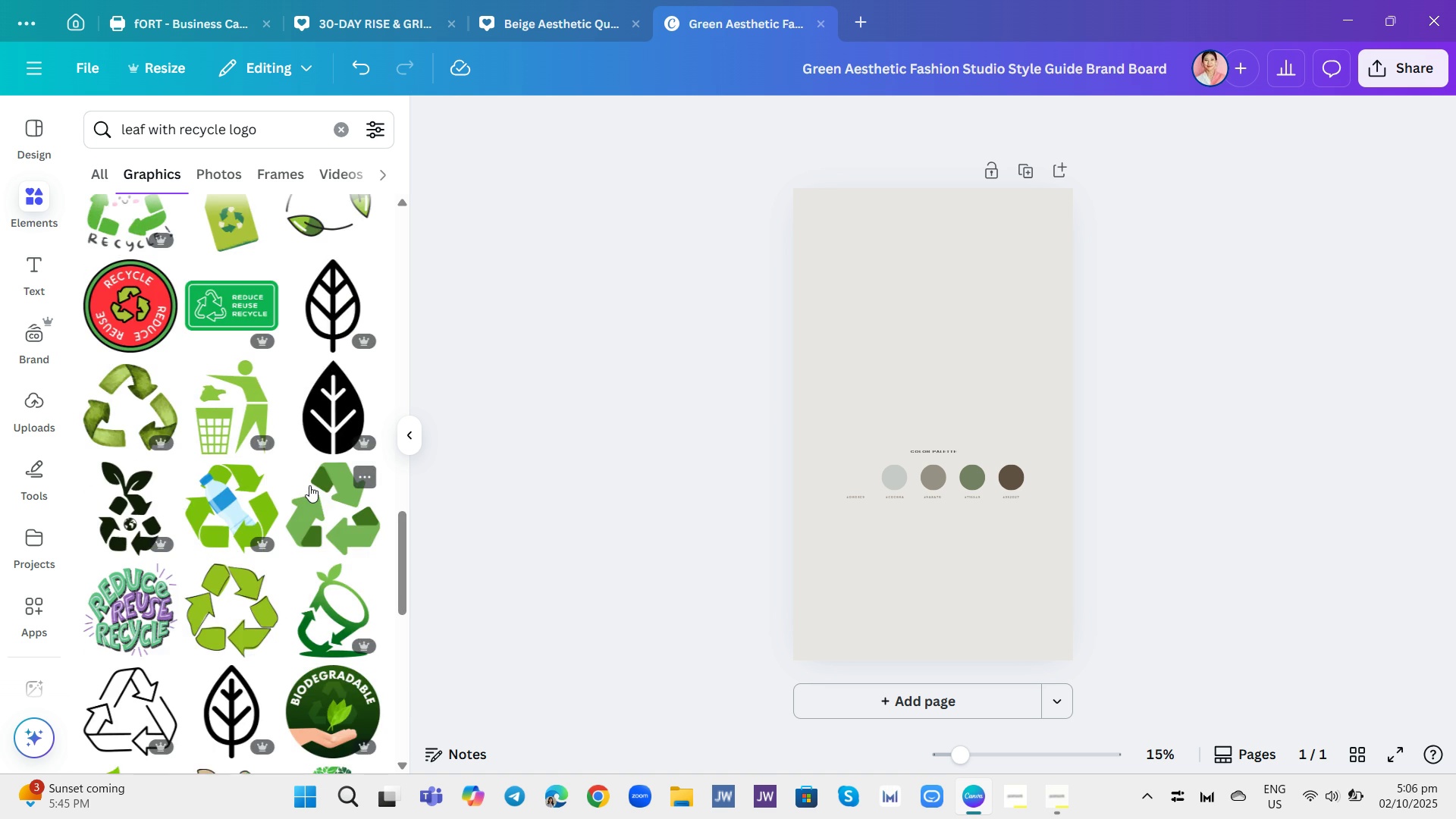 
scroll: coordinate [275, 369], scroll_direction: up, amount: 10.0
 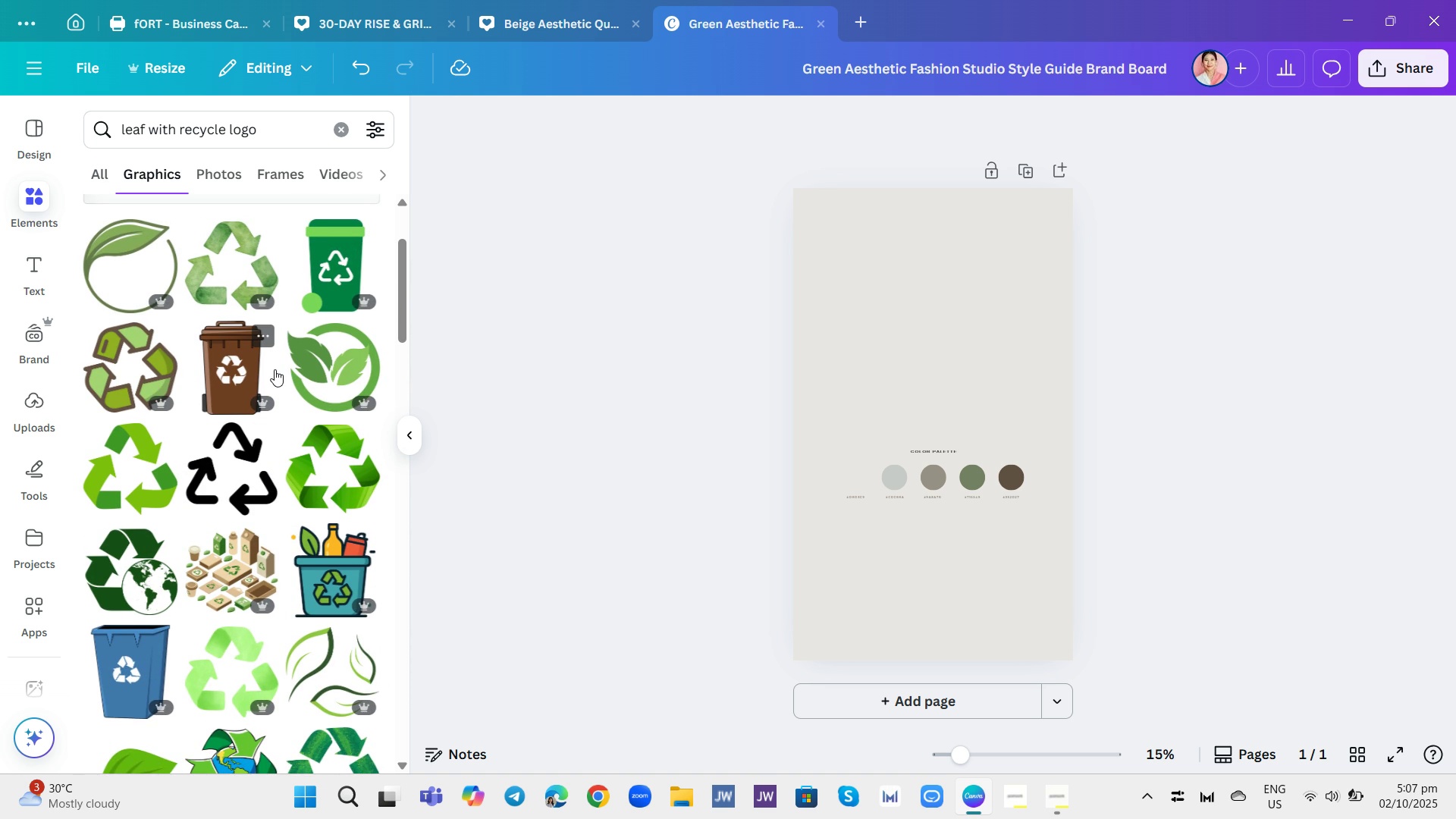 
scroll: coordinate [275, 369], scroll_direction: up, amount: 2.0
 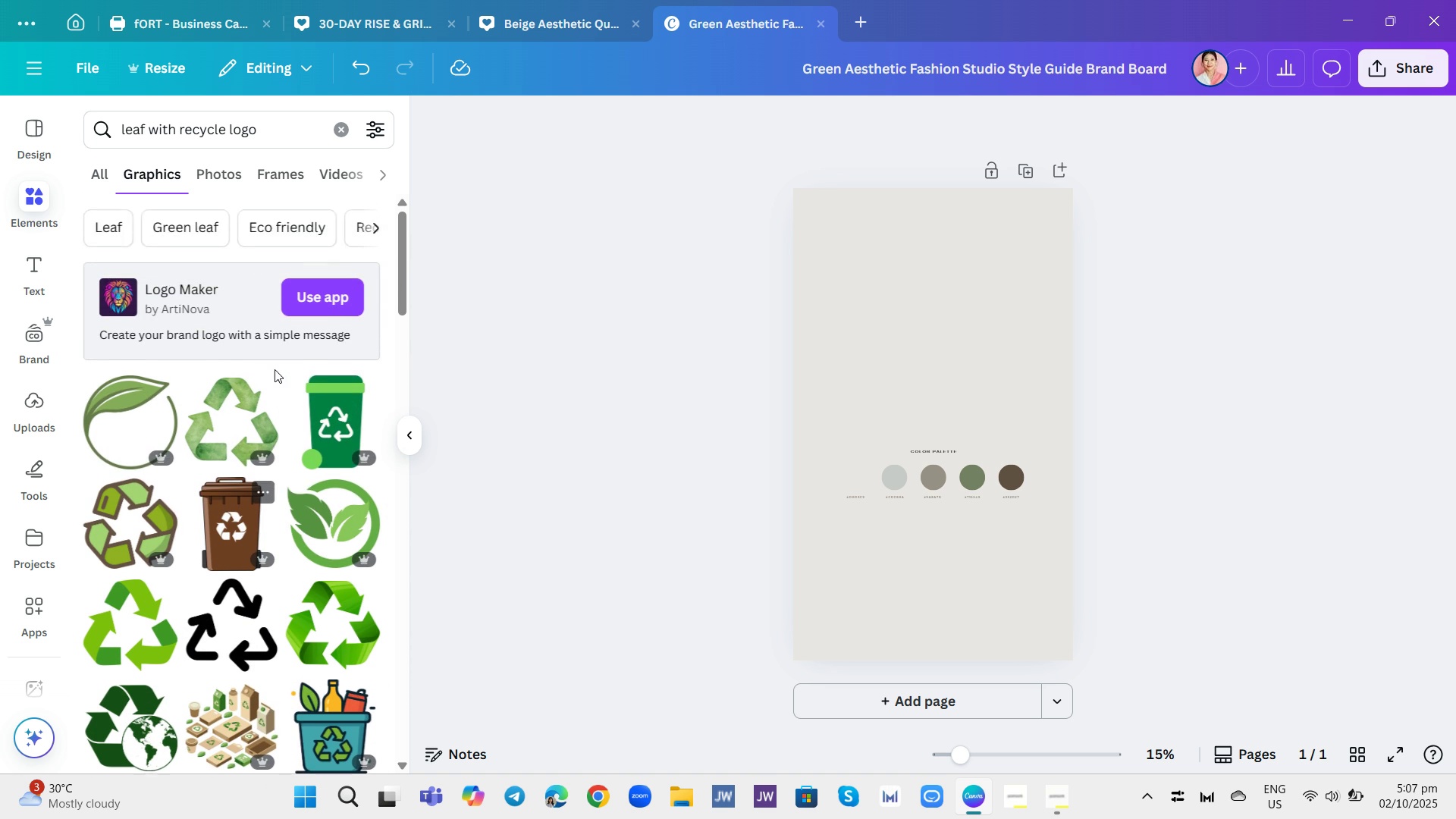 
scroll: coordinate [274, 403], scroll_direction: down, amount: 12.0
 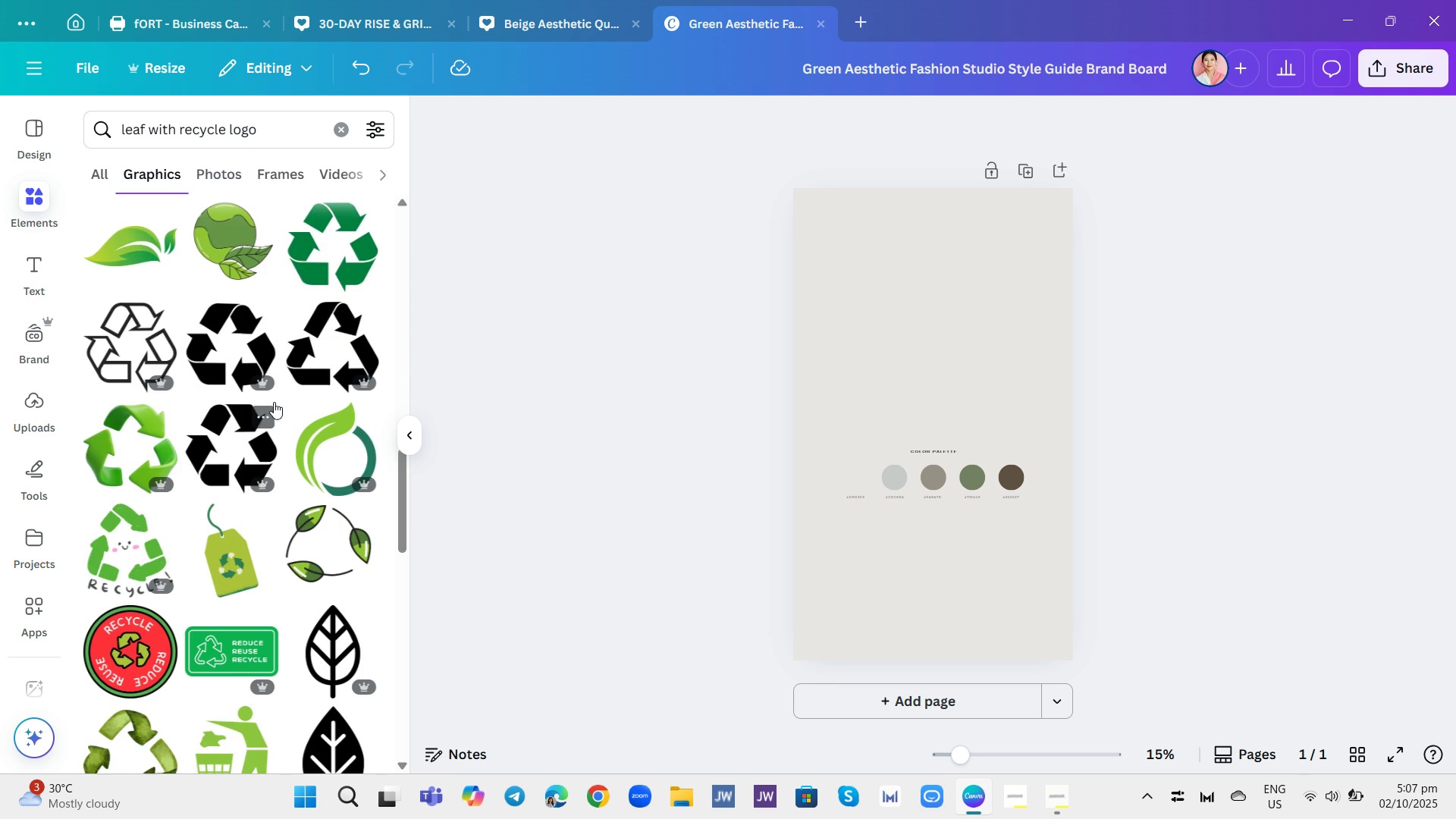 
scroll: coordinate [285, 403], scroll_direction: down, amount: 10.0
 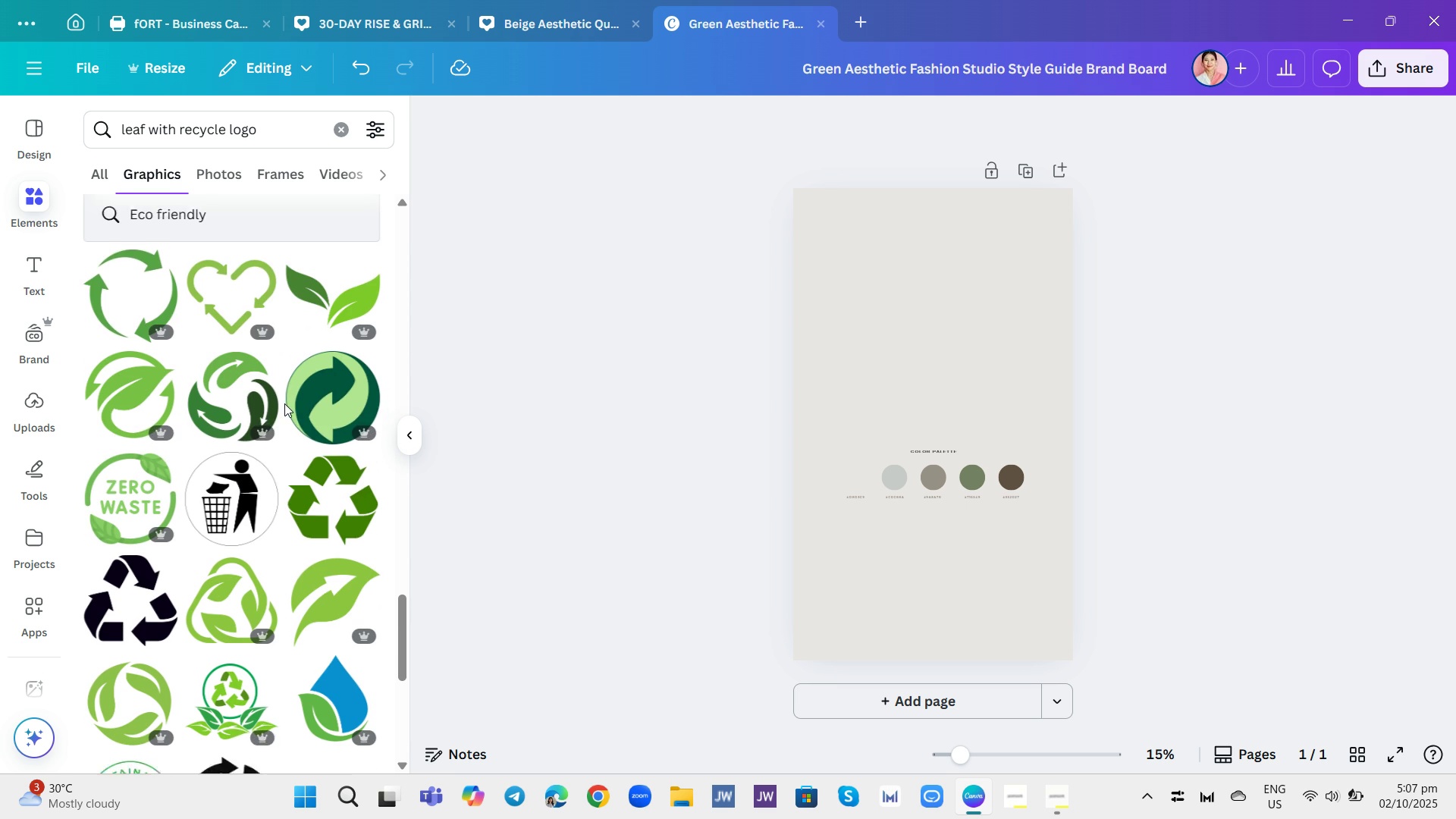 
scroll: coordinate [284, 403], scroll_direction: down, amount: 2.0
 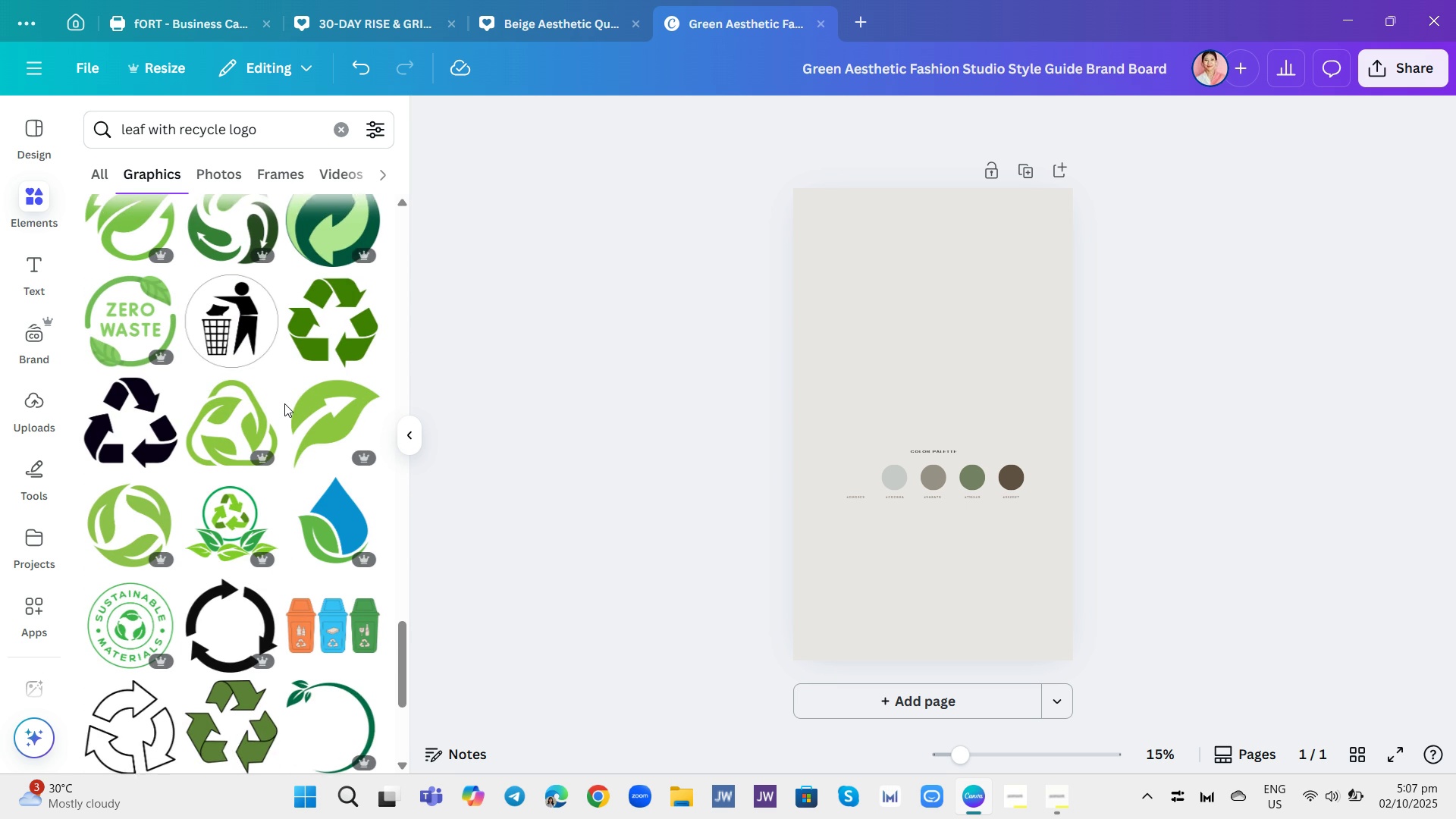 
scroll: coordinate [284, 403], scroll_direction: up, amount: 1.0
 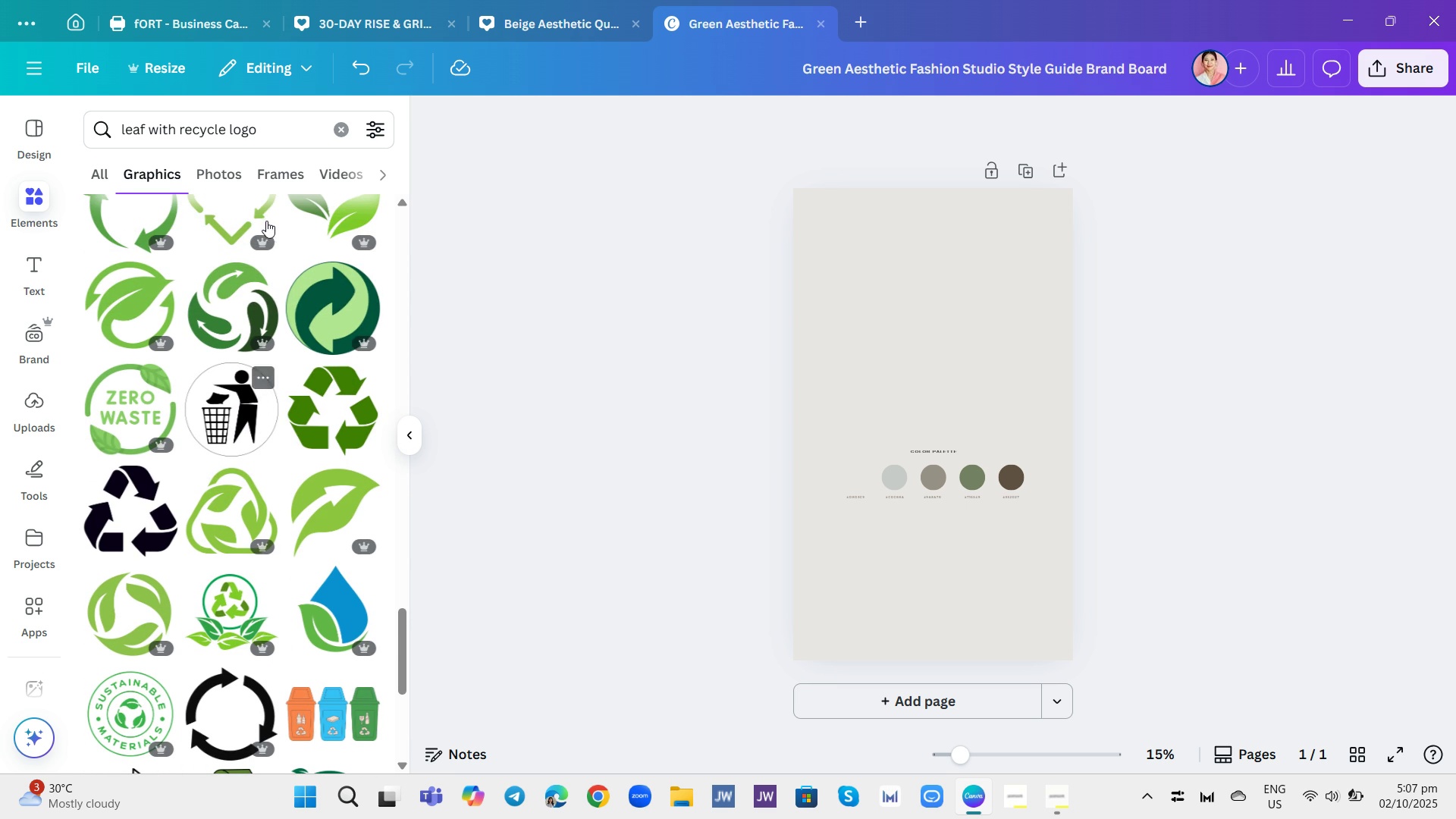 
scroll: coordinate [248, 317], scroll_direction: down, amount: 12.0
 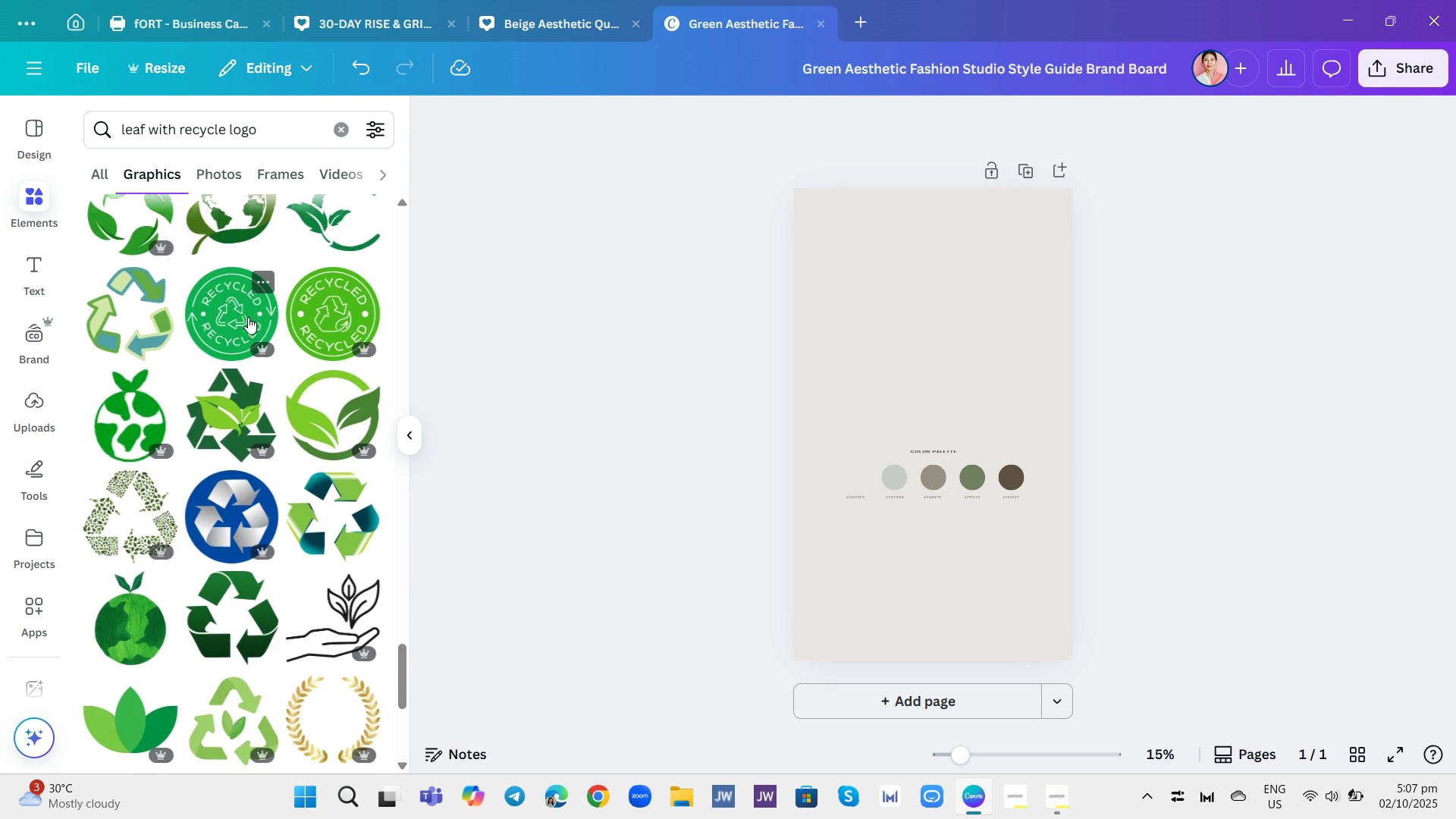 
scroll: coordinate [248, 317], scroll_direction: down, amount: 3.0
 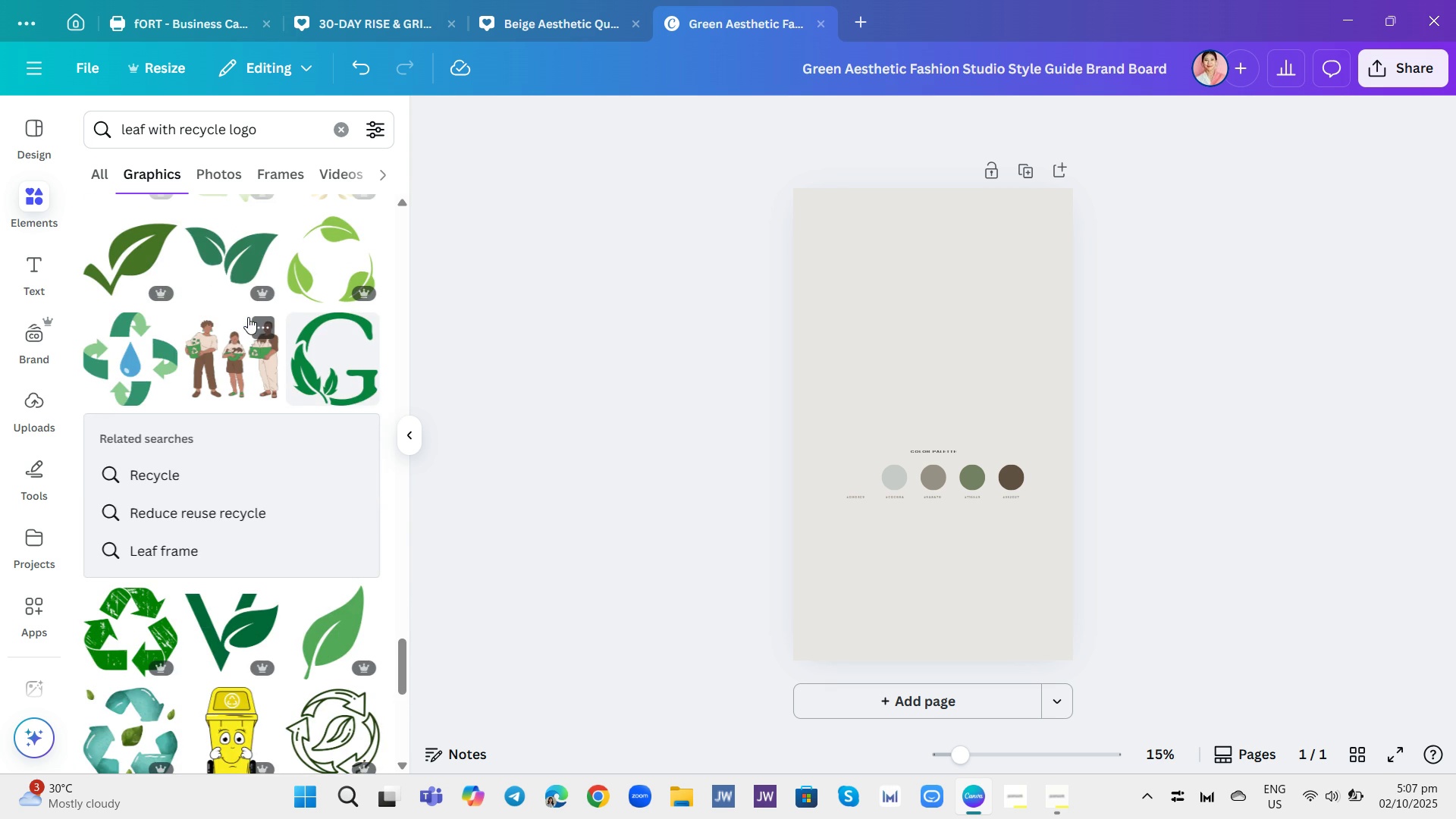 
scroll: coordinate [260, 309], scroll_direction: up, amount: 31.0
 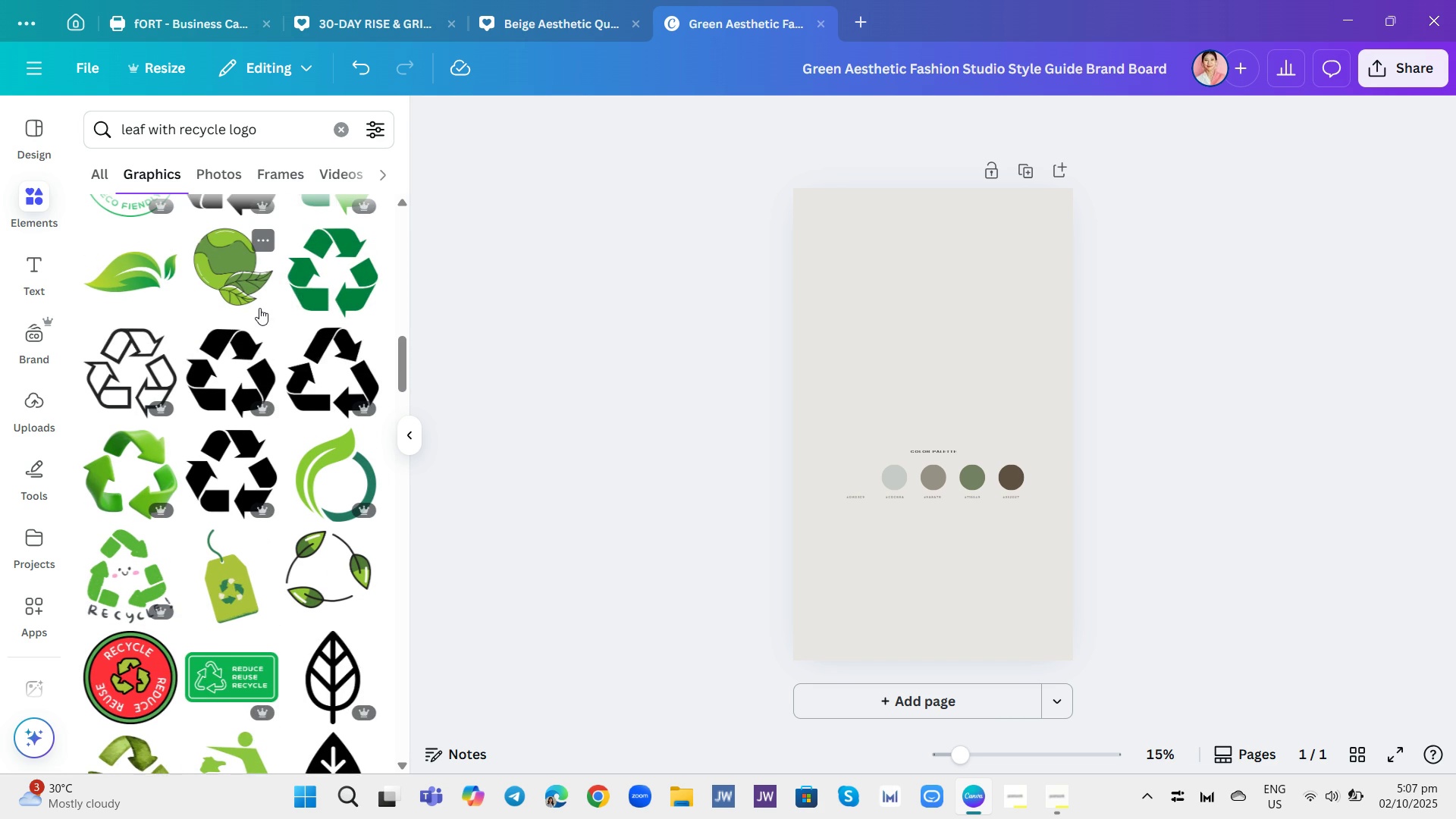 
scroll: coordinate [259, 308], scroll_direction: up, amount: 1.0
 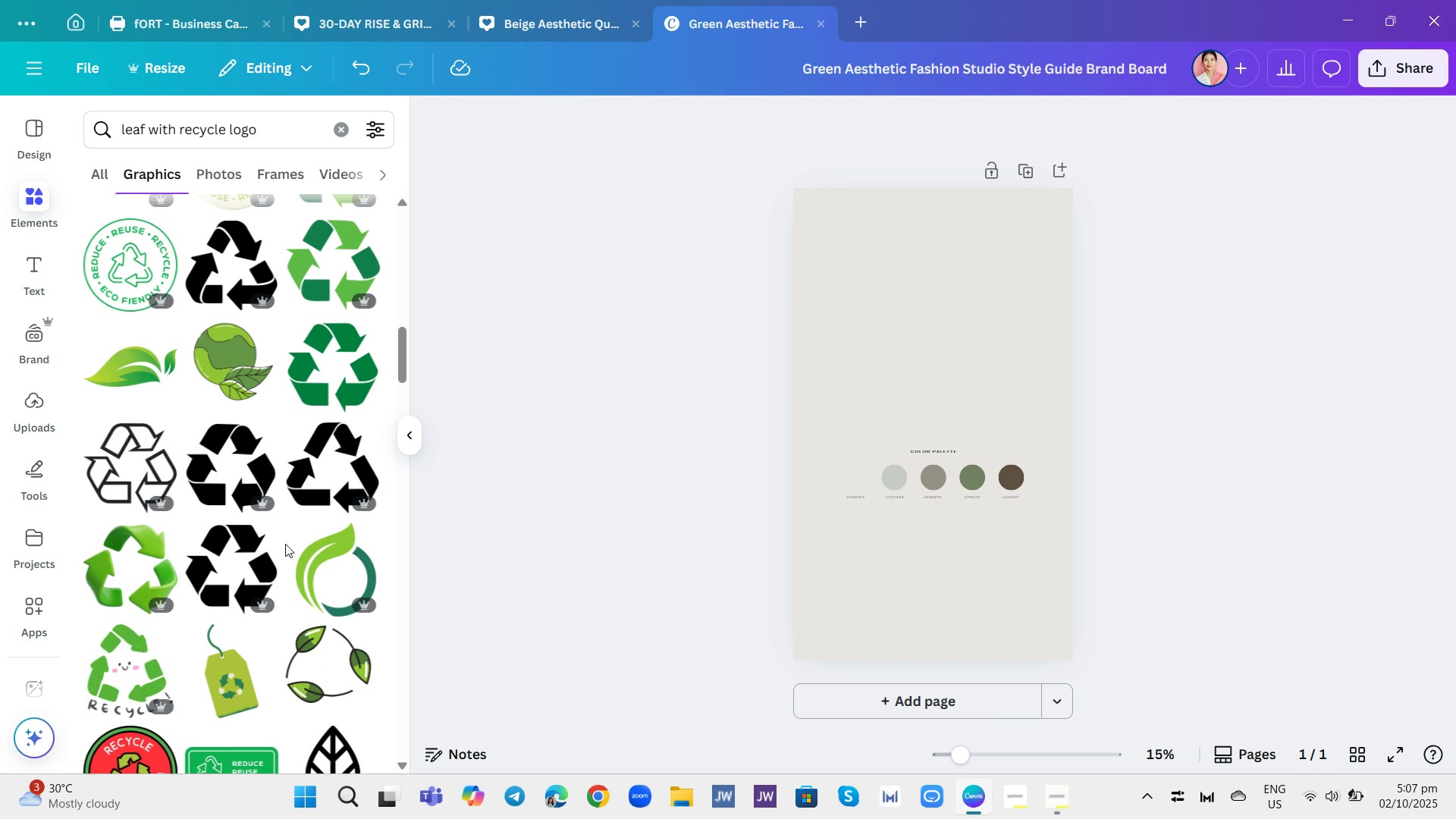 
mouse_move([334, 554])
 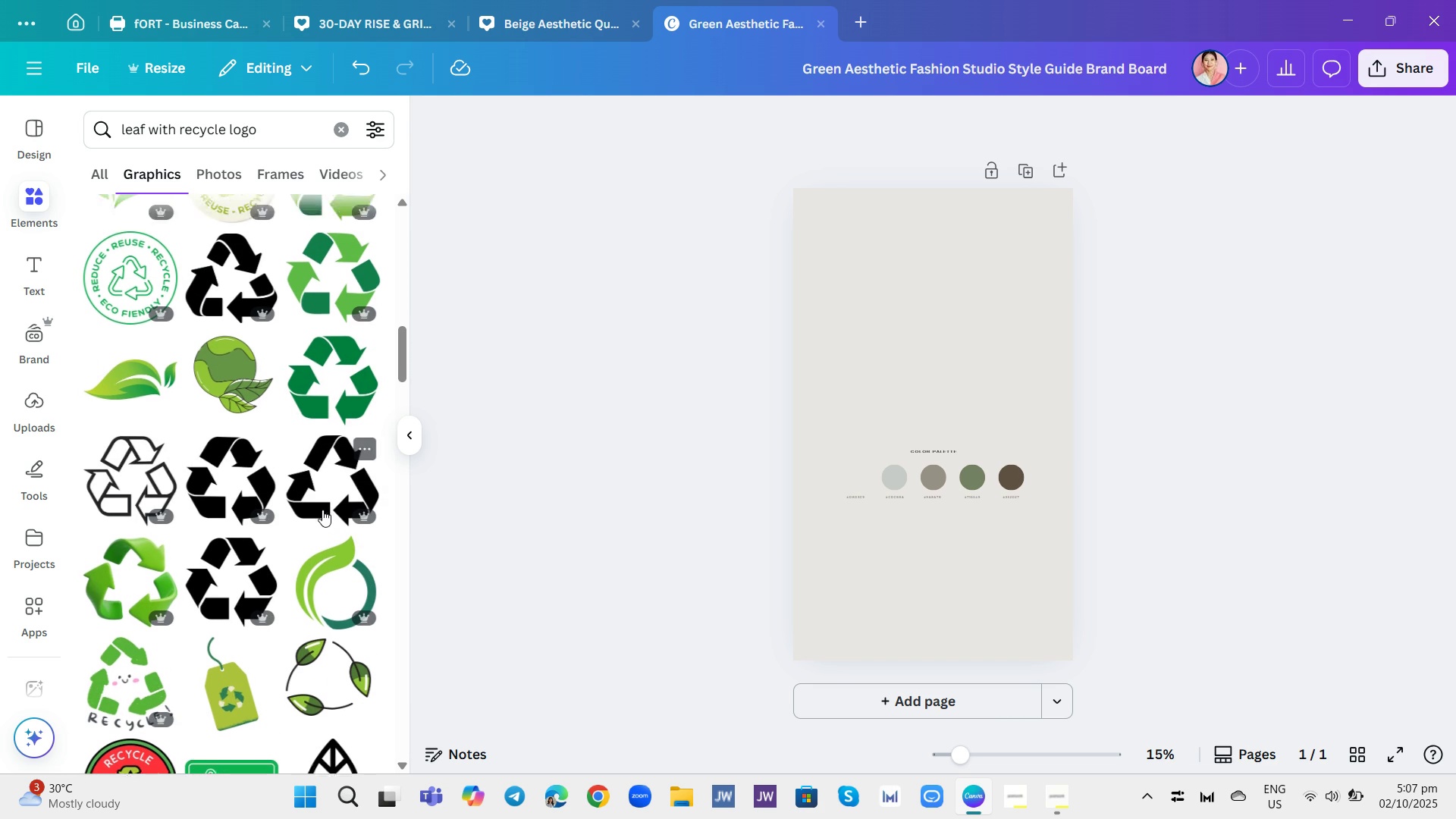 
scroll: coordinate [326, 392], scroll_direction: up, amount: 11.0
 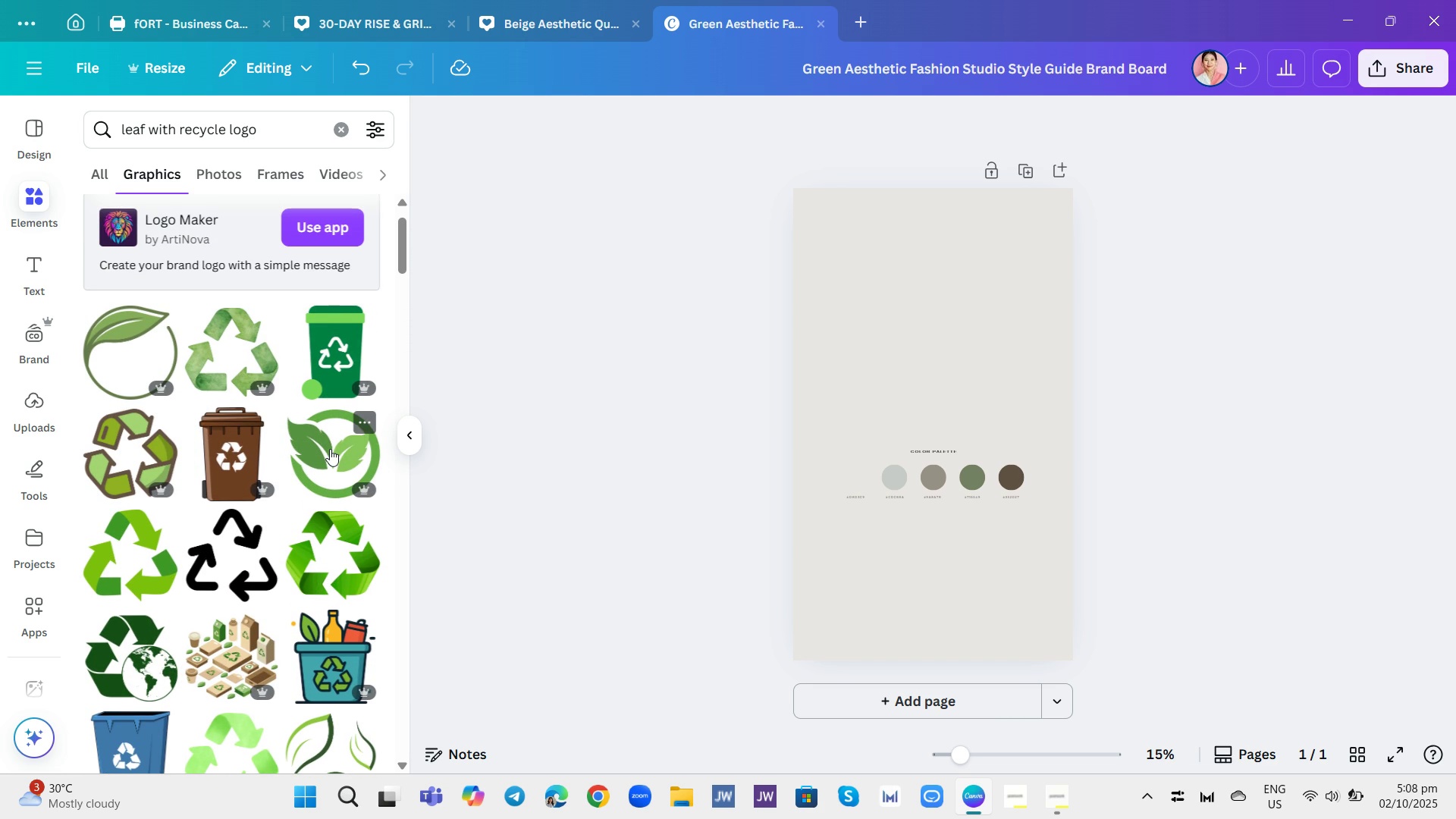 
left_click([331, 449])